 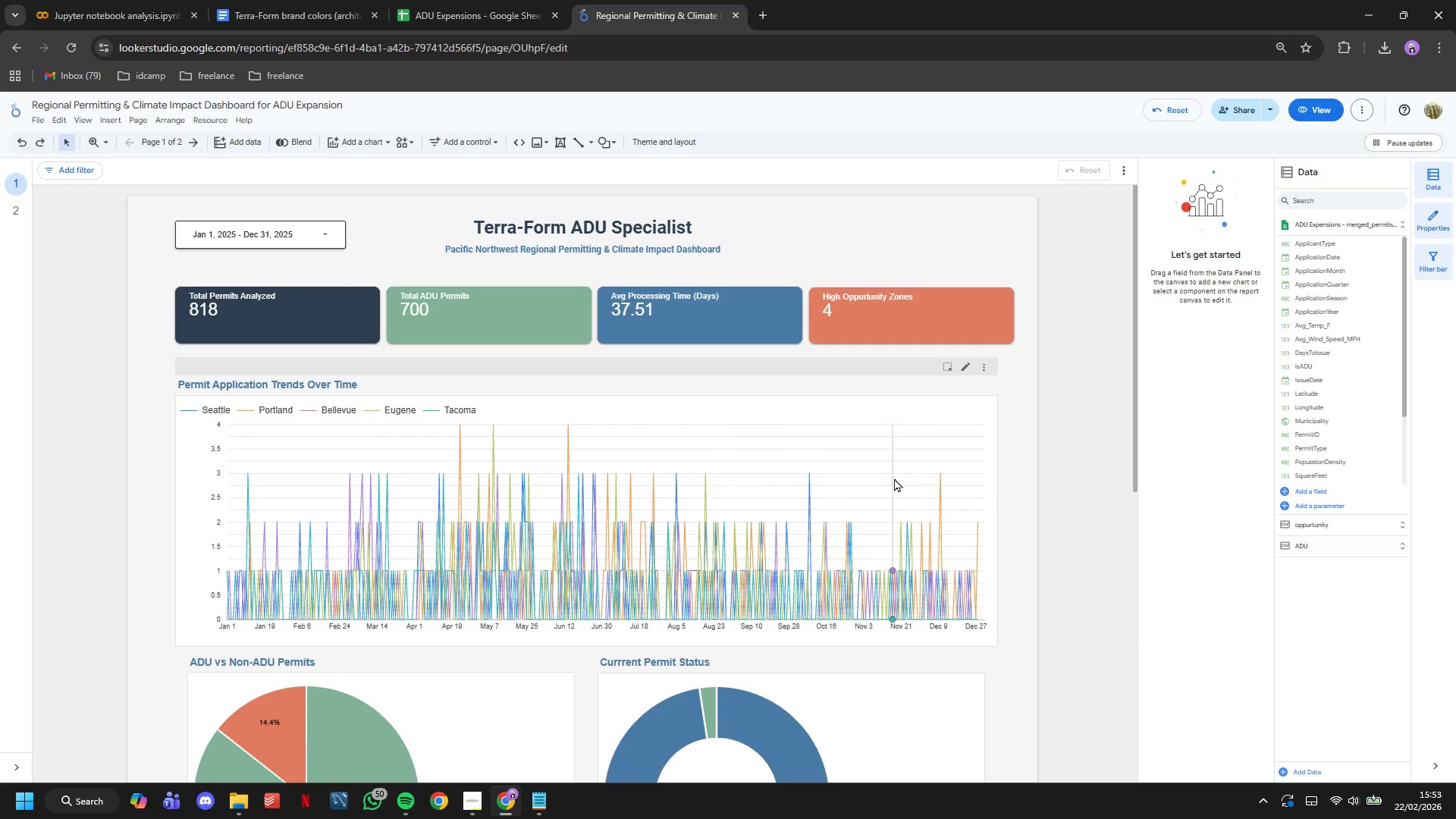 
double_click([459, 136])
 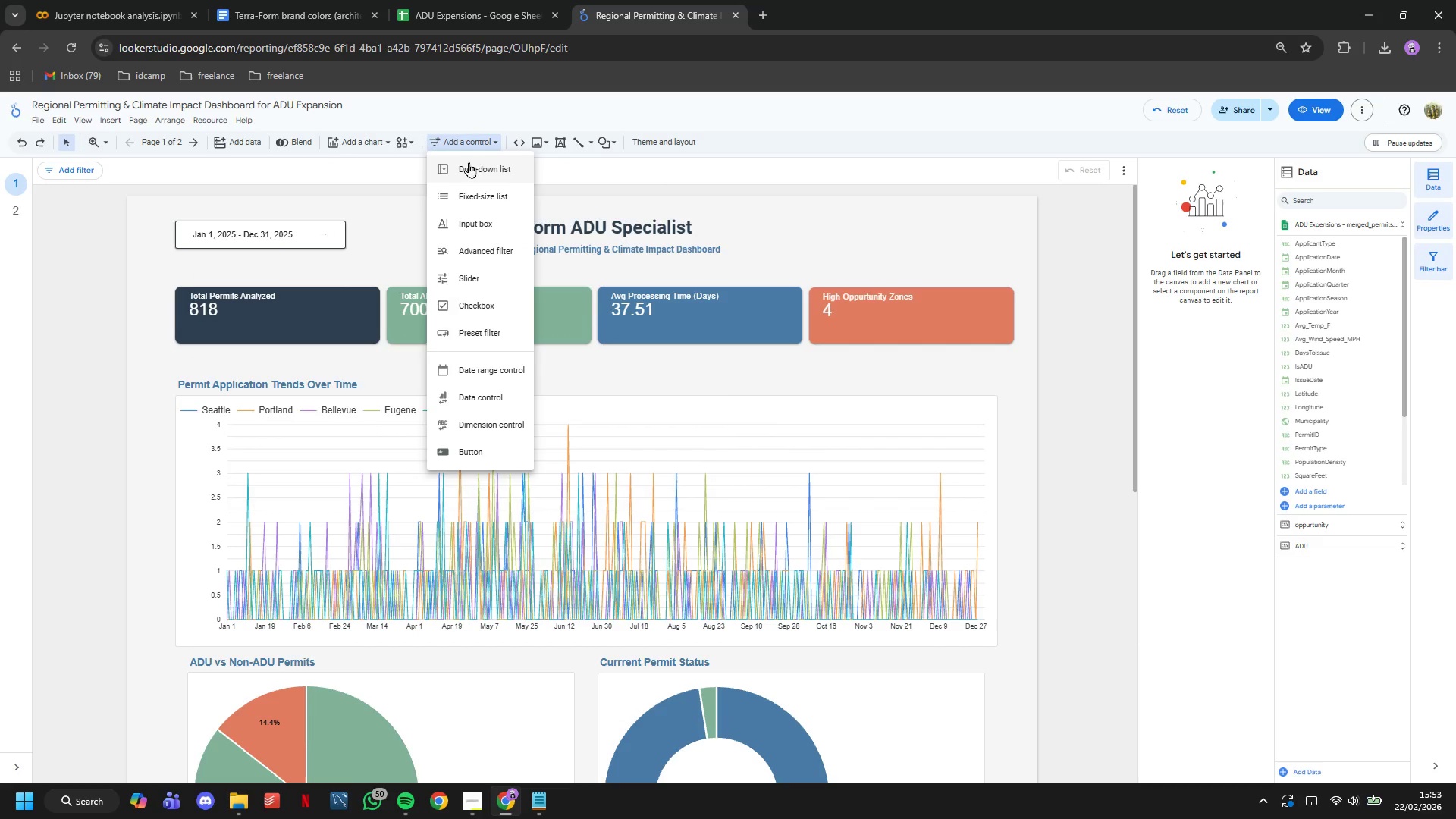 
left_click([469, 167])
 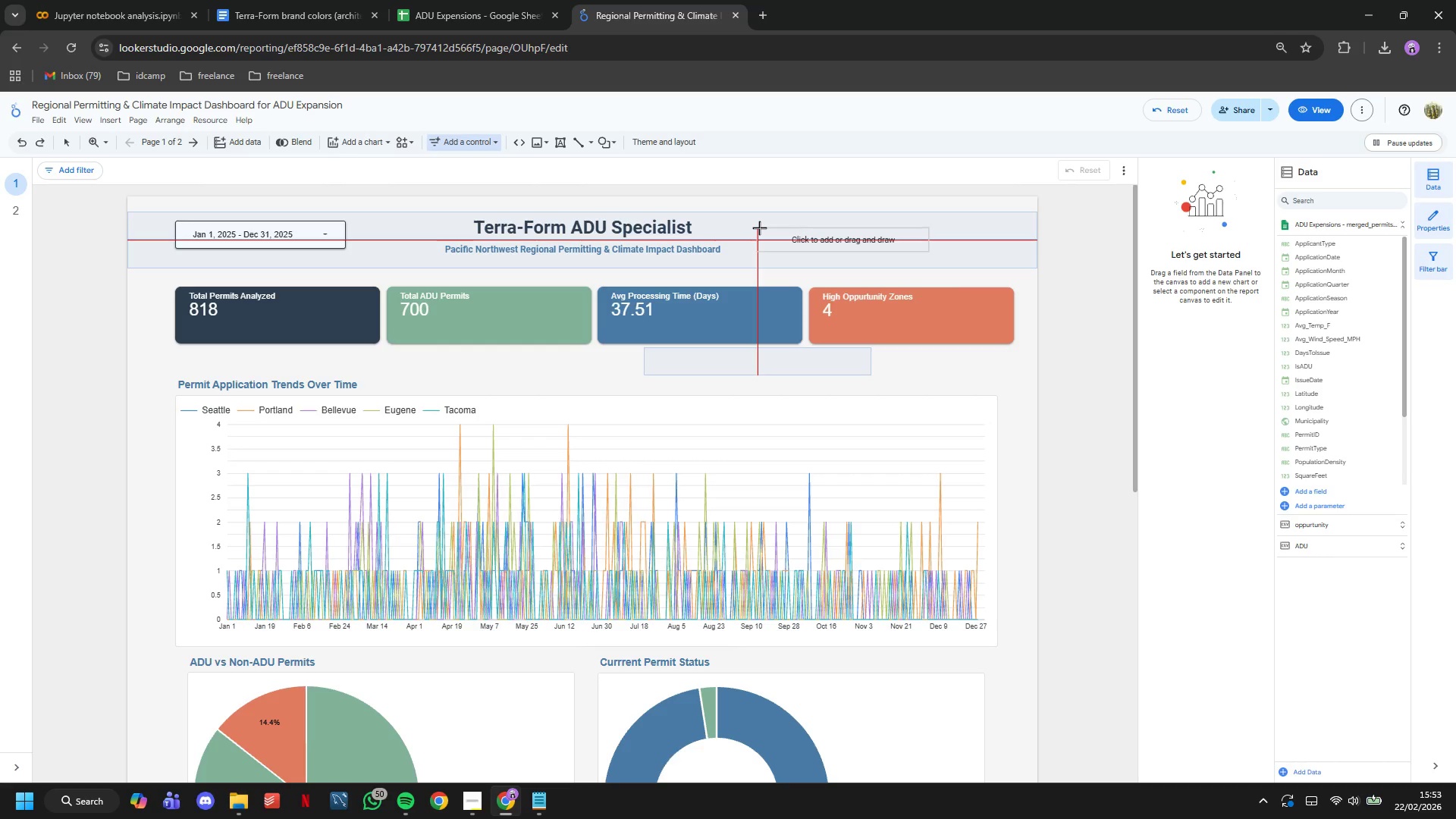 
left_click([759, 228])
 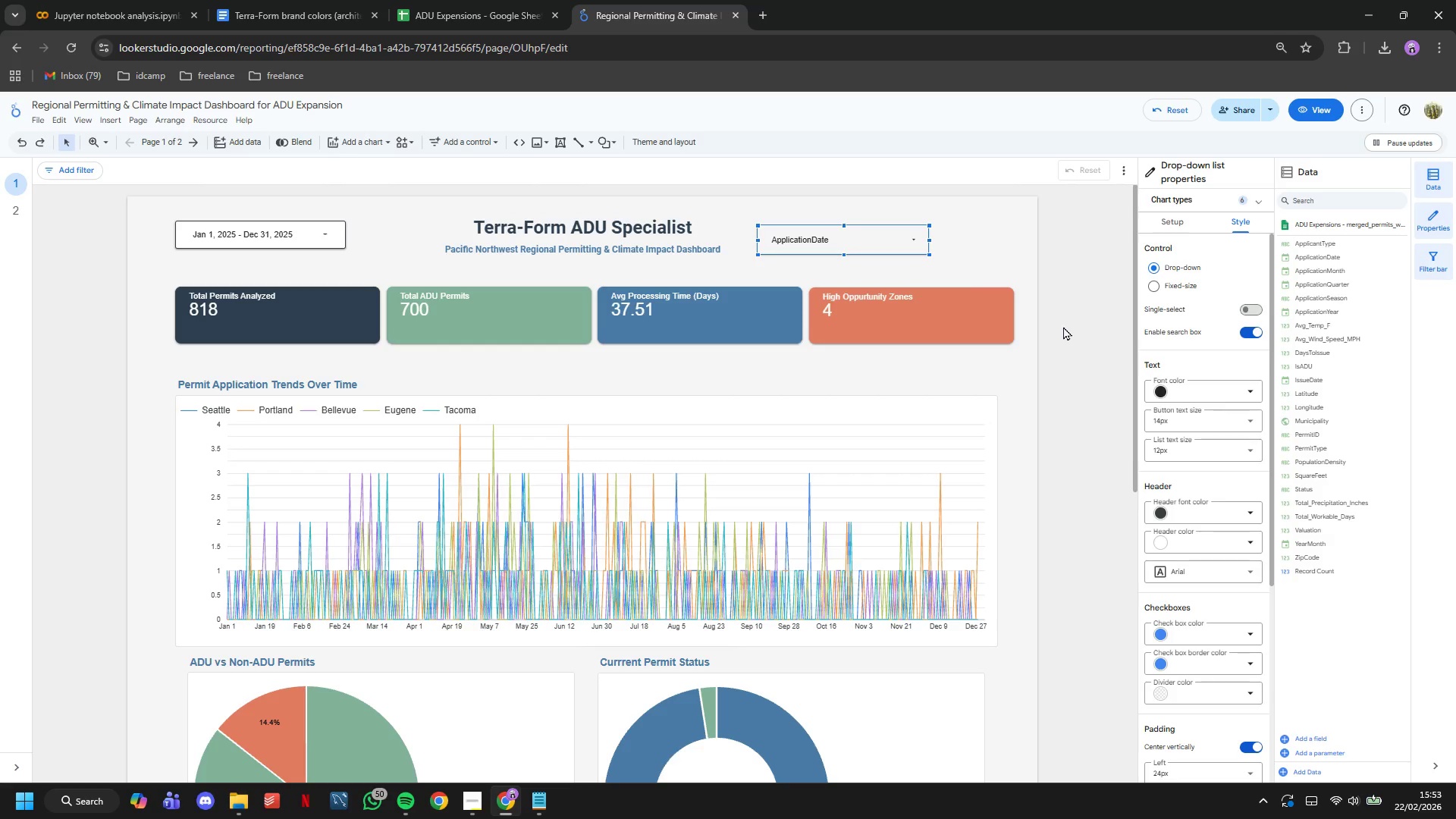 
wait(5.36)
 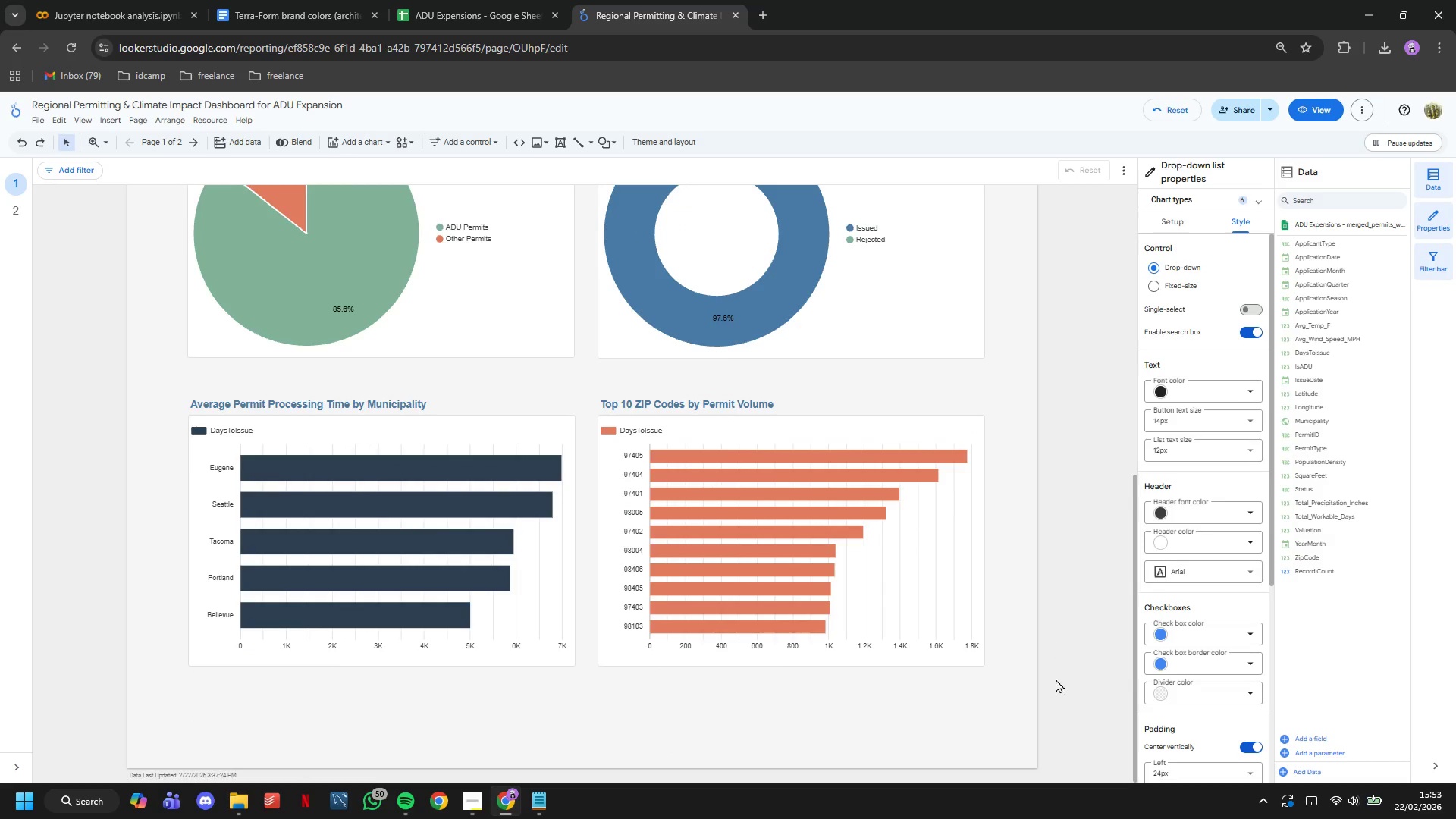 
left_click_drag(start_coordinate=[1059, 701], to_coordinate=[128, 253])
 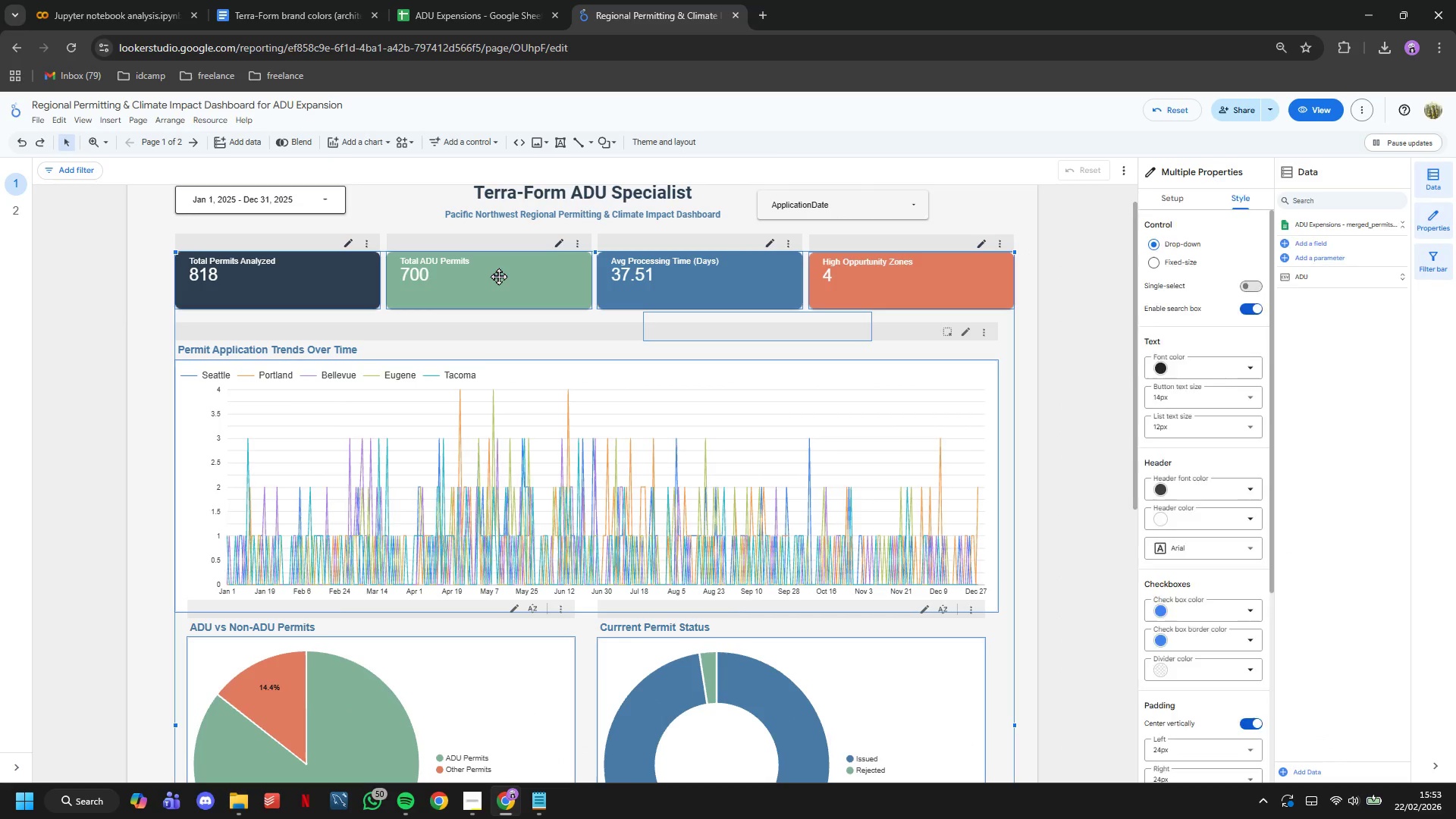 
scroll: coordinate [1070, 361], scroll_direction: down, amount: 11.0
 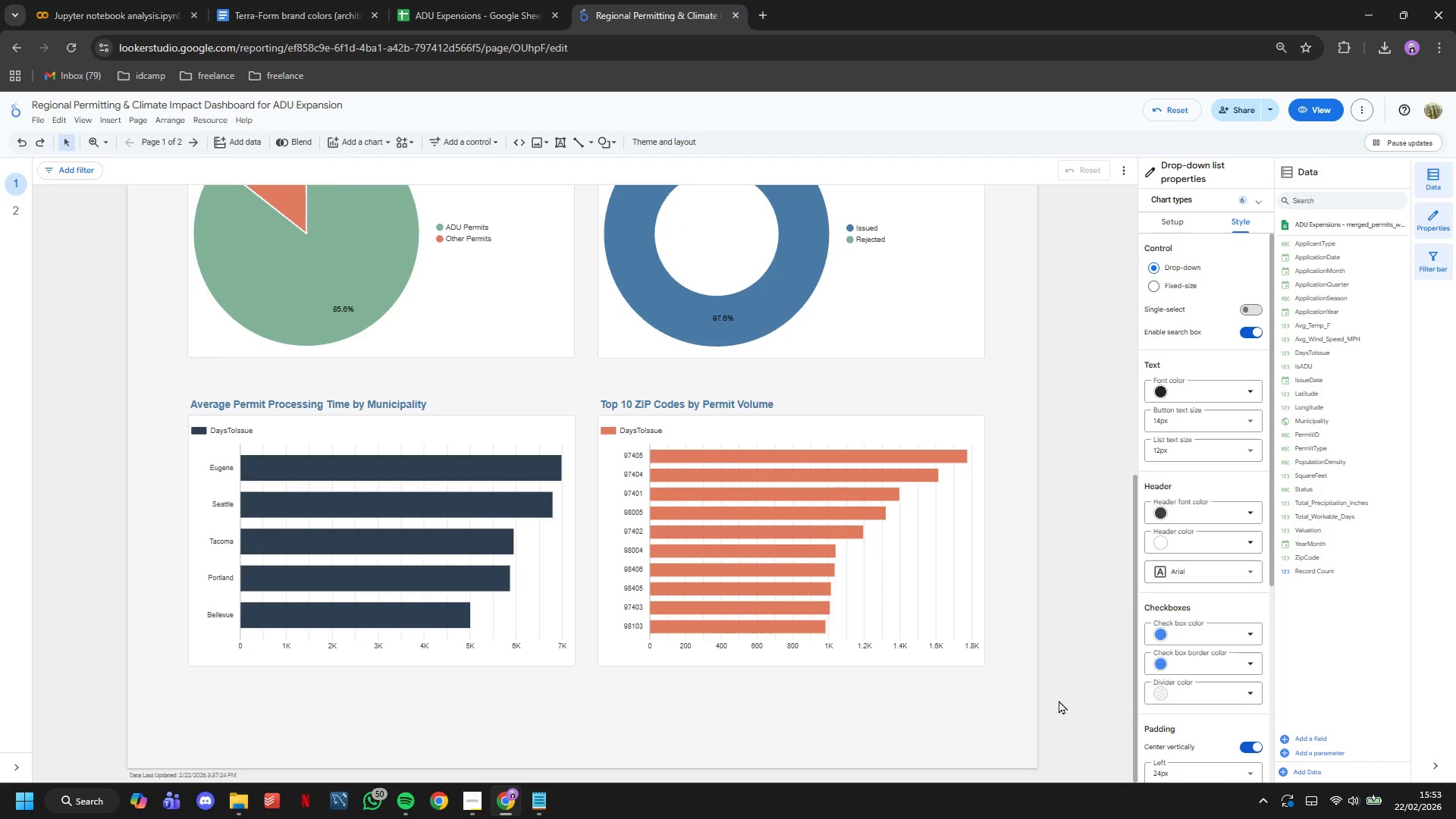 
scroll: coordinate [597, 486], scroll_direction: up, amount: 7.0
 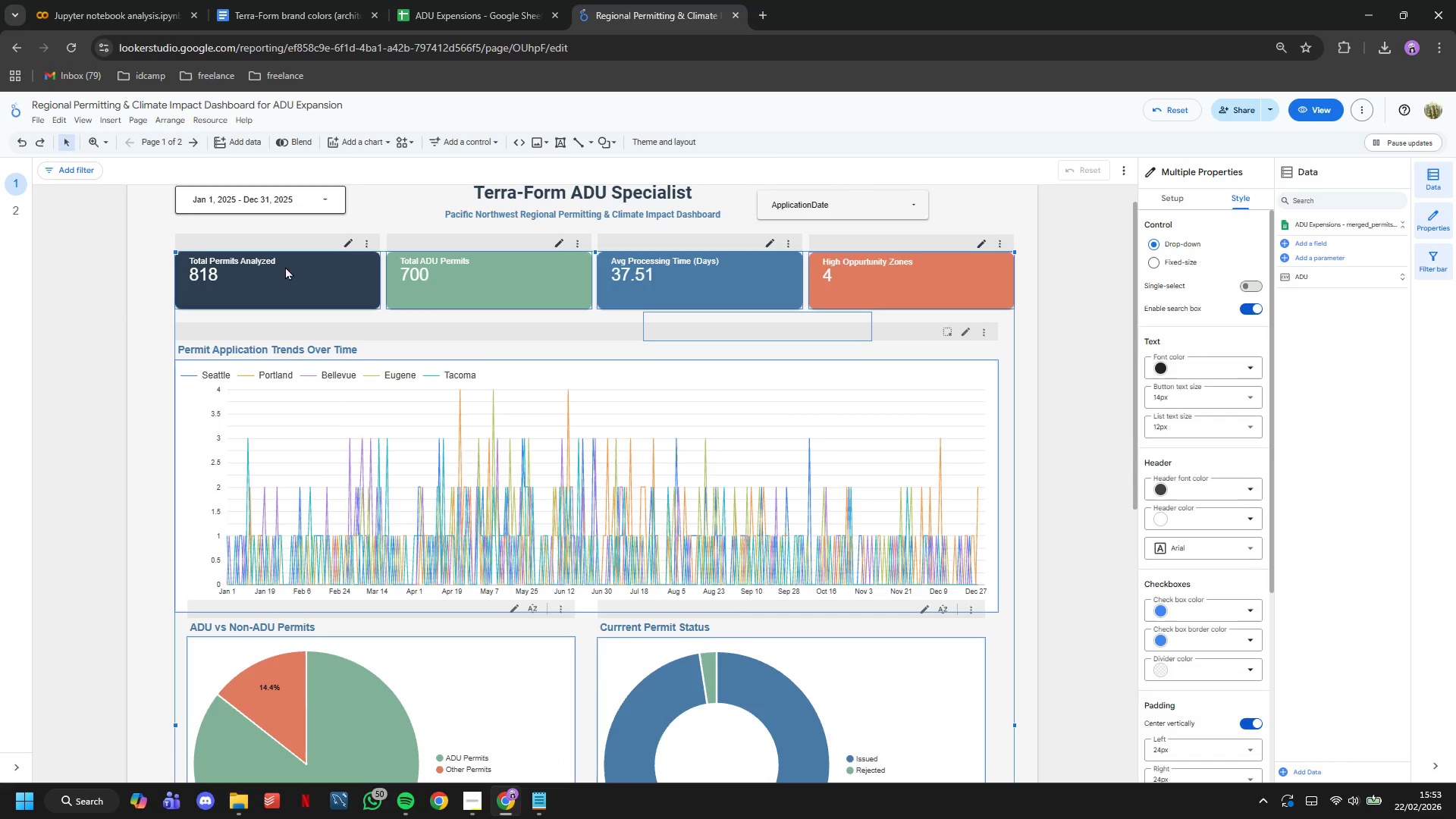 
left_click_drag(start_coordinate=[499, 276], to_coordinate=[493, 347])
 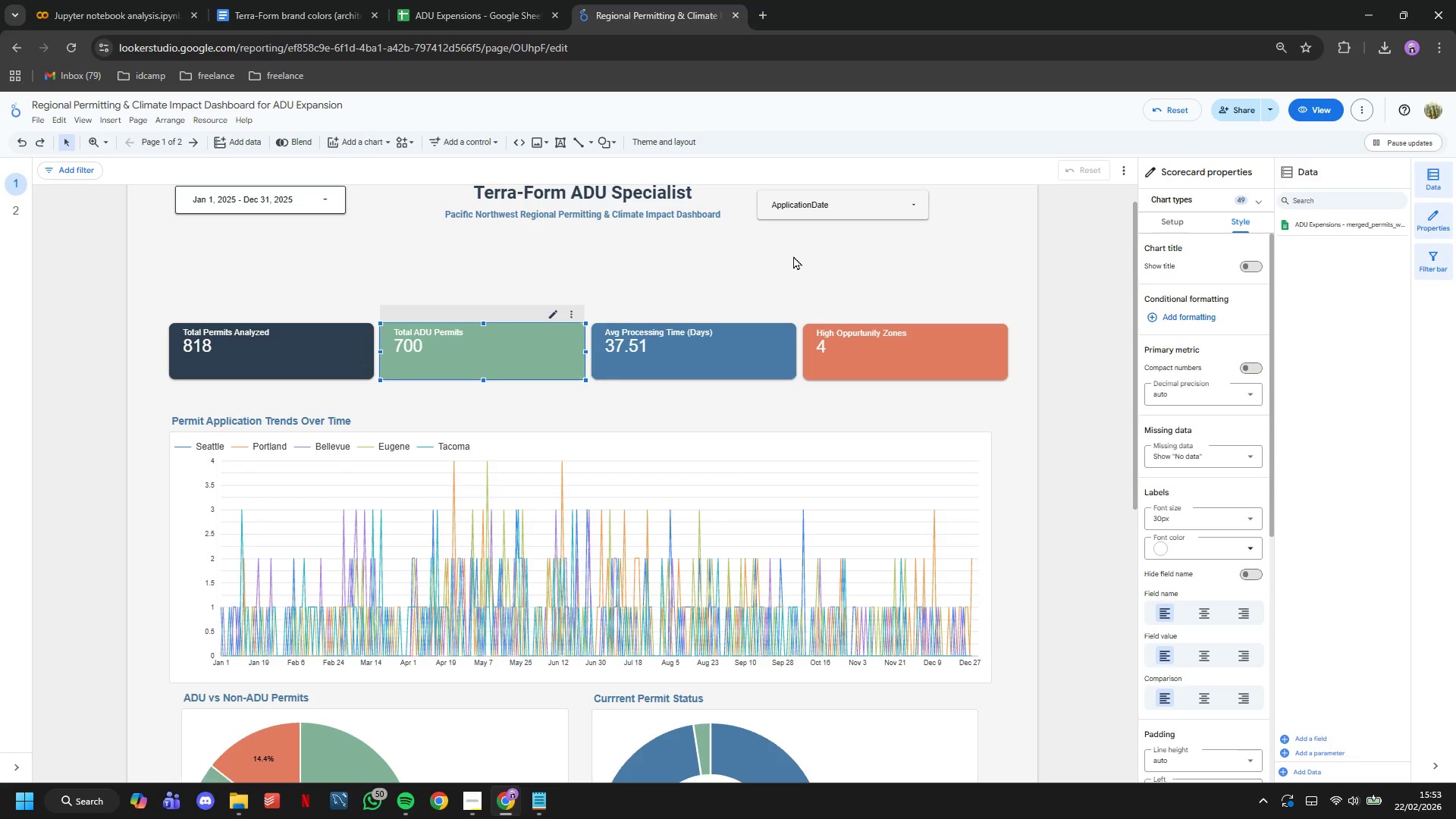 
left_click([793, 256])
 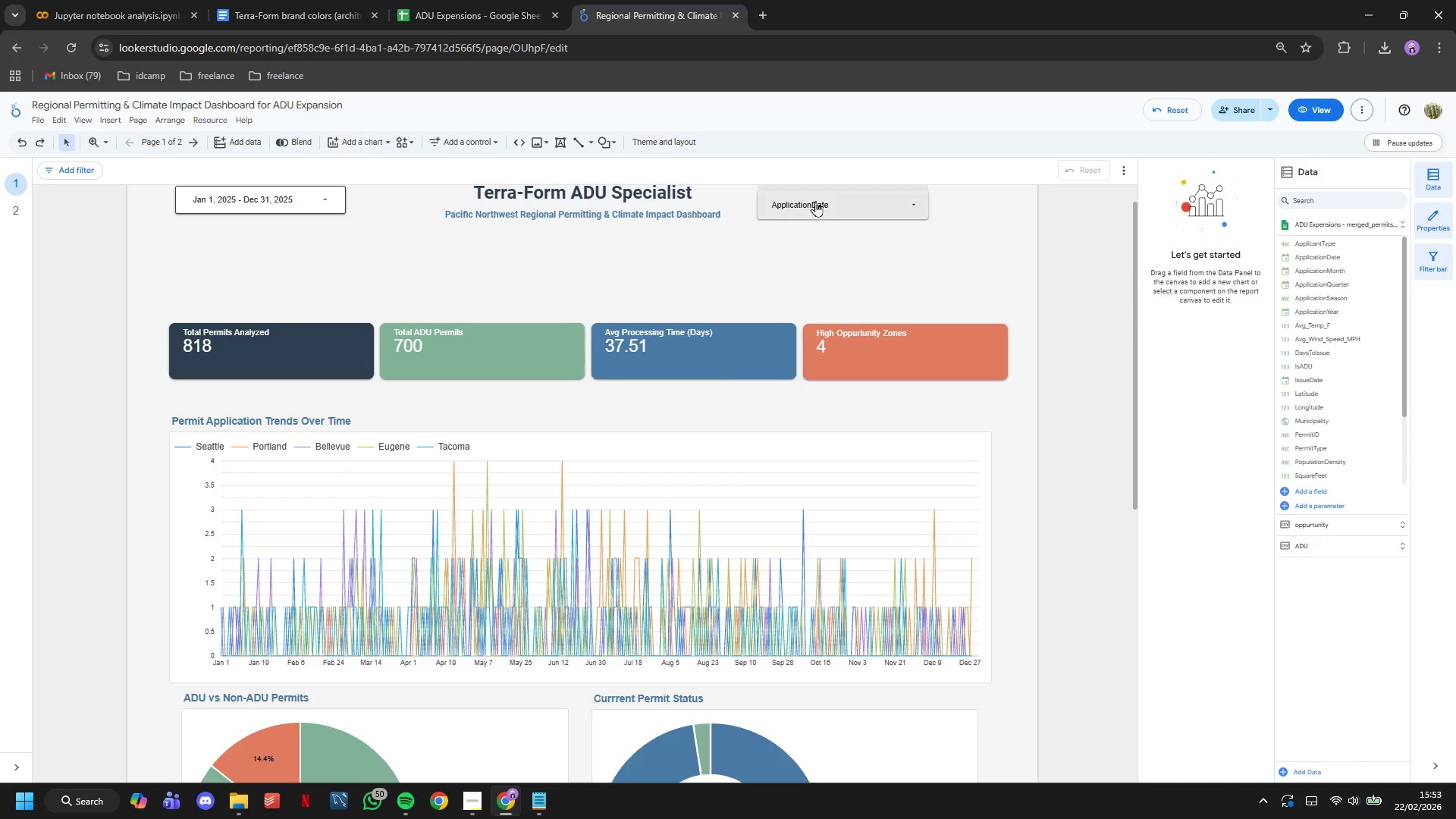 
left_click_drag(start_coordinate=[815, 201], to_coordinate=[348, 275])
 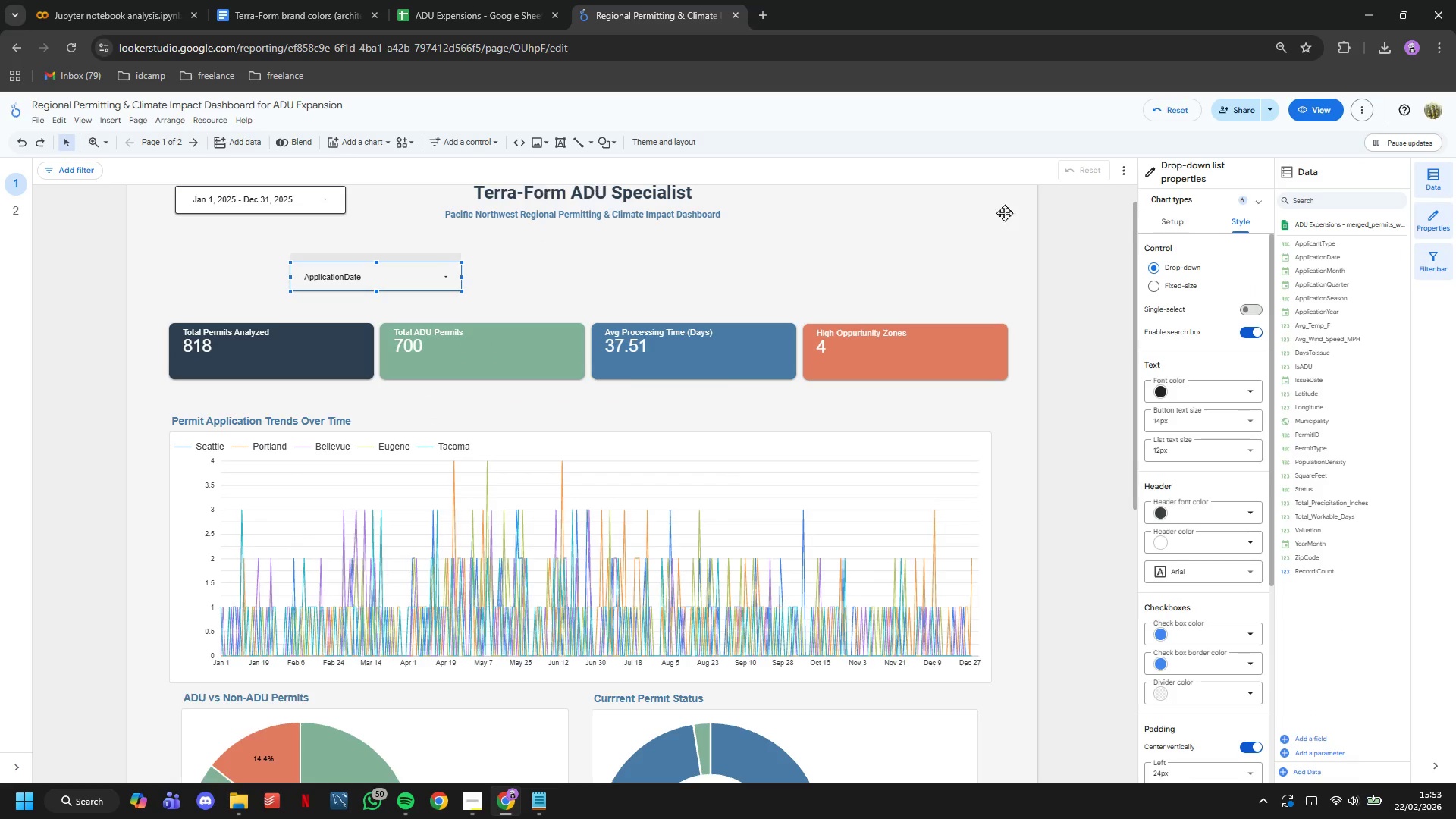 
left_click([1182, 215])
 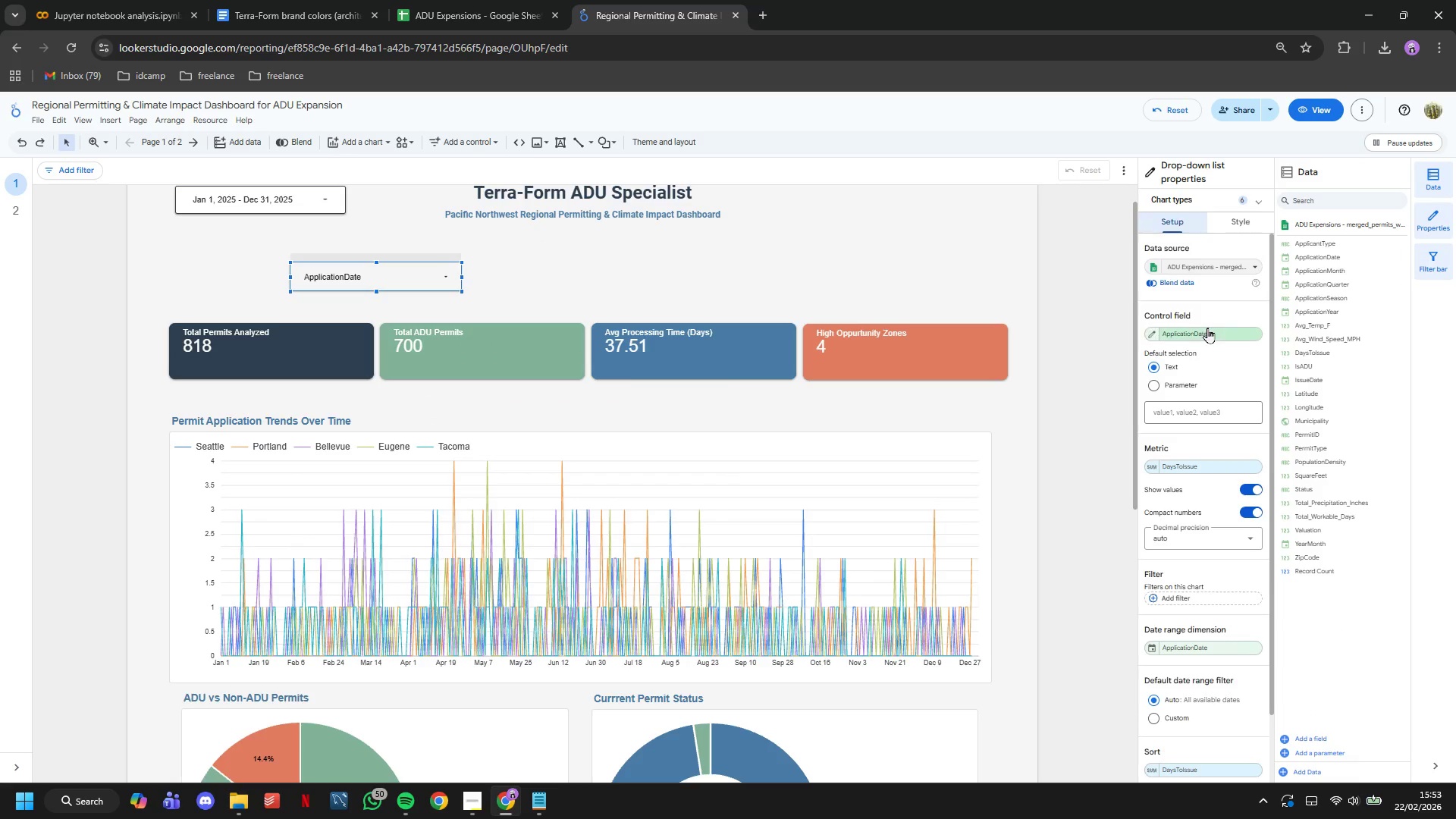 
left_click([1205, 328])
 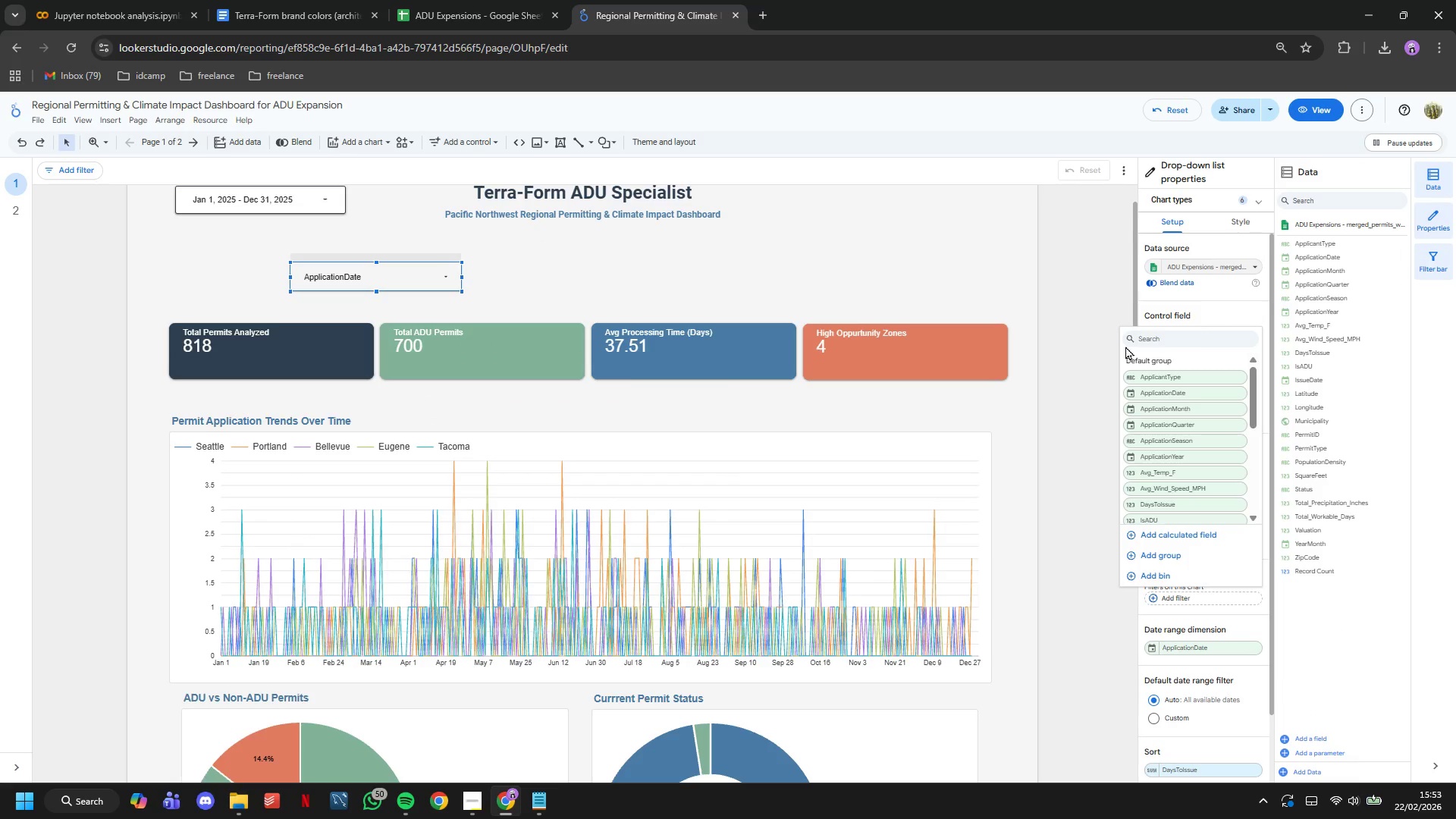 
type(mu)
 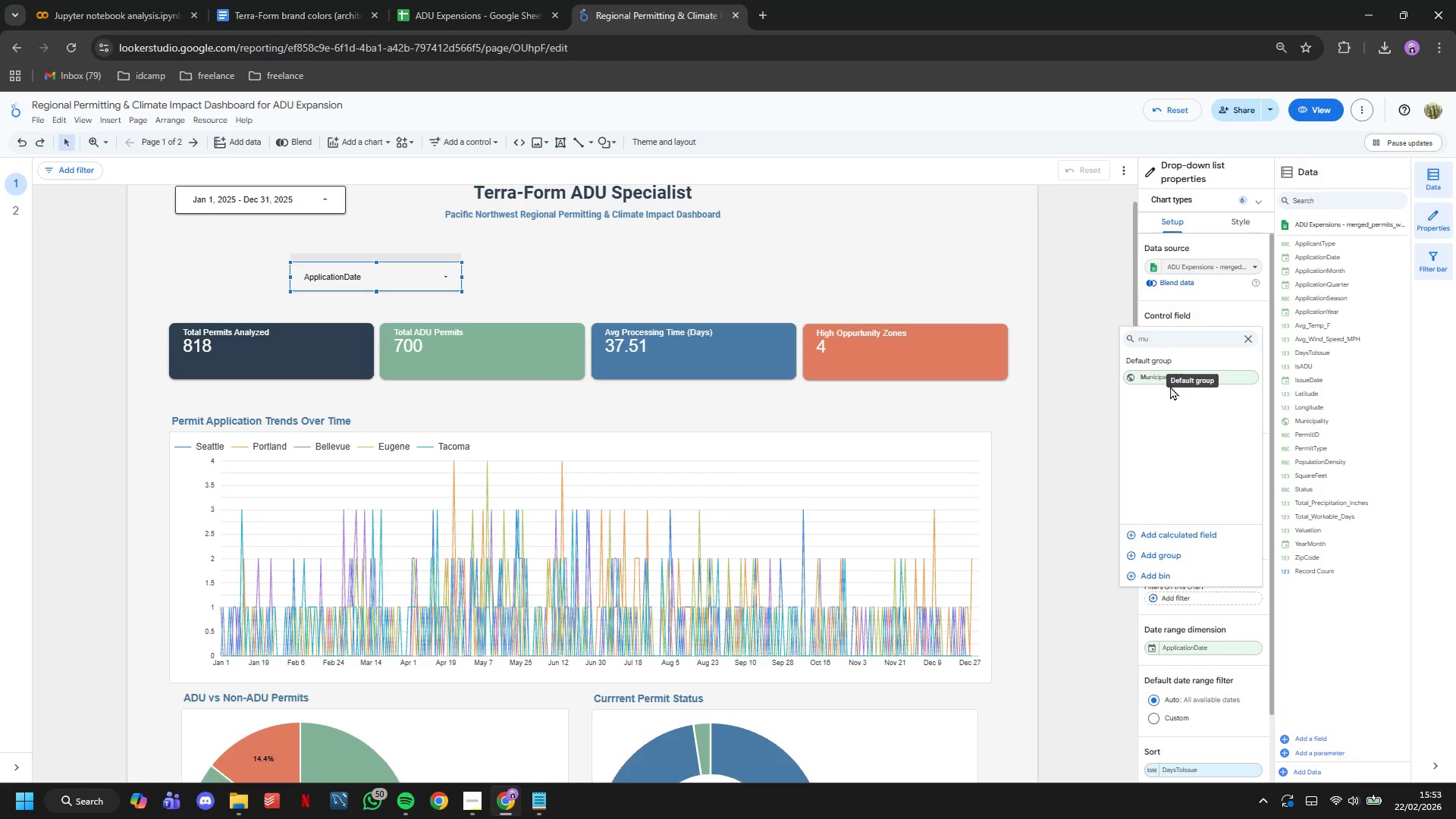 
left_click([1154, 378])
 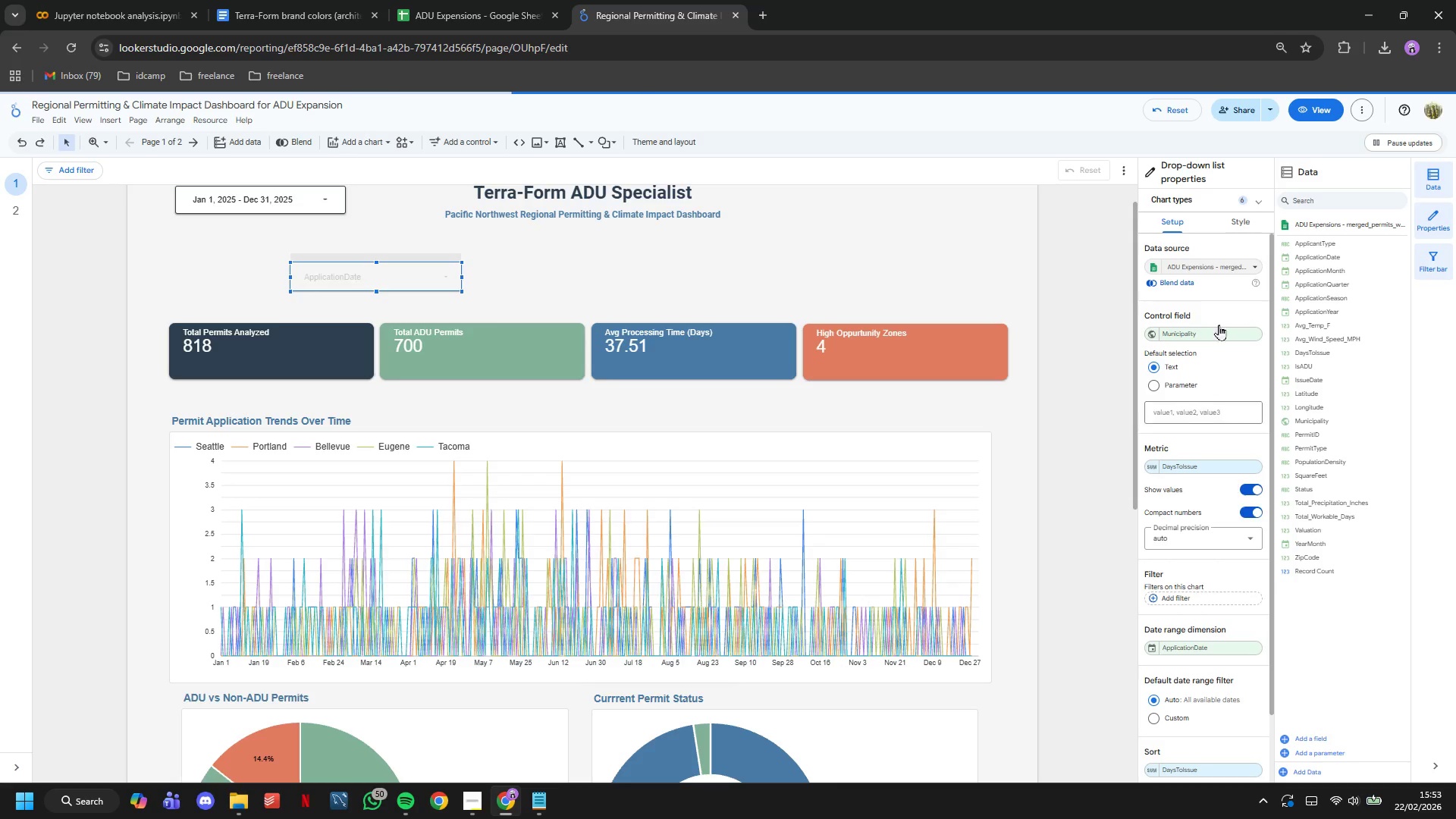 
left_click([1243, 224])
 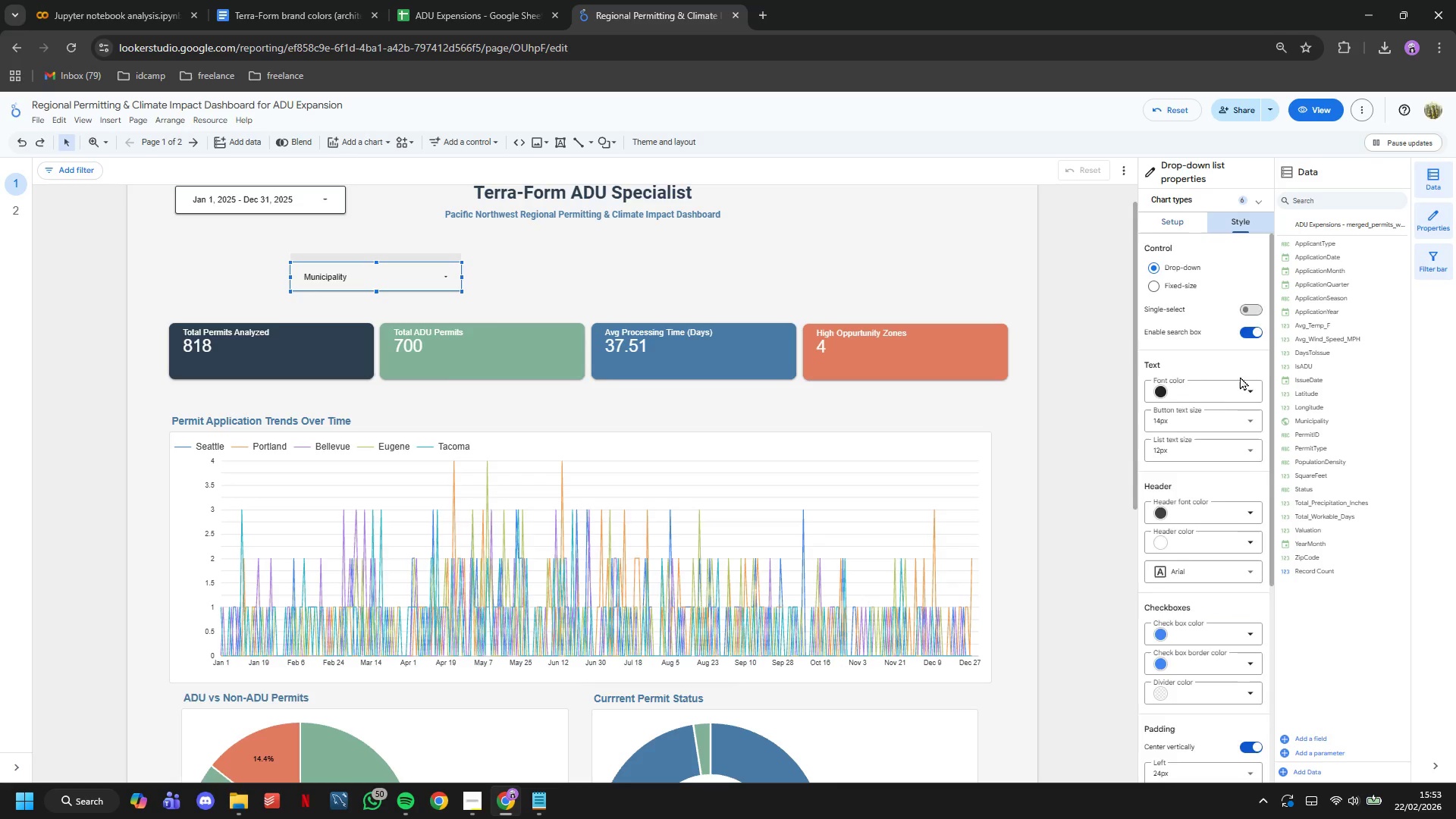 
scroll: coordinate [1241, 427], scroll_direction: down, amount: 10.0
 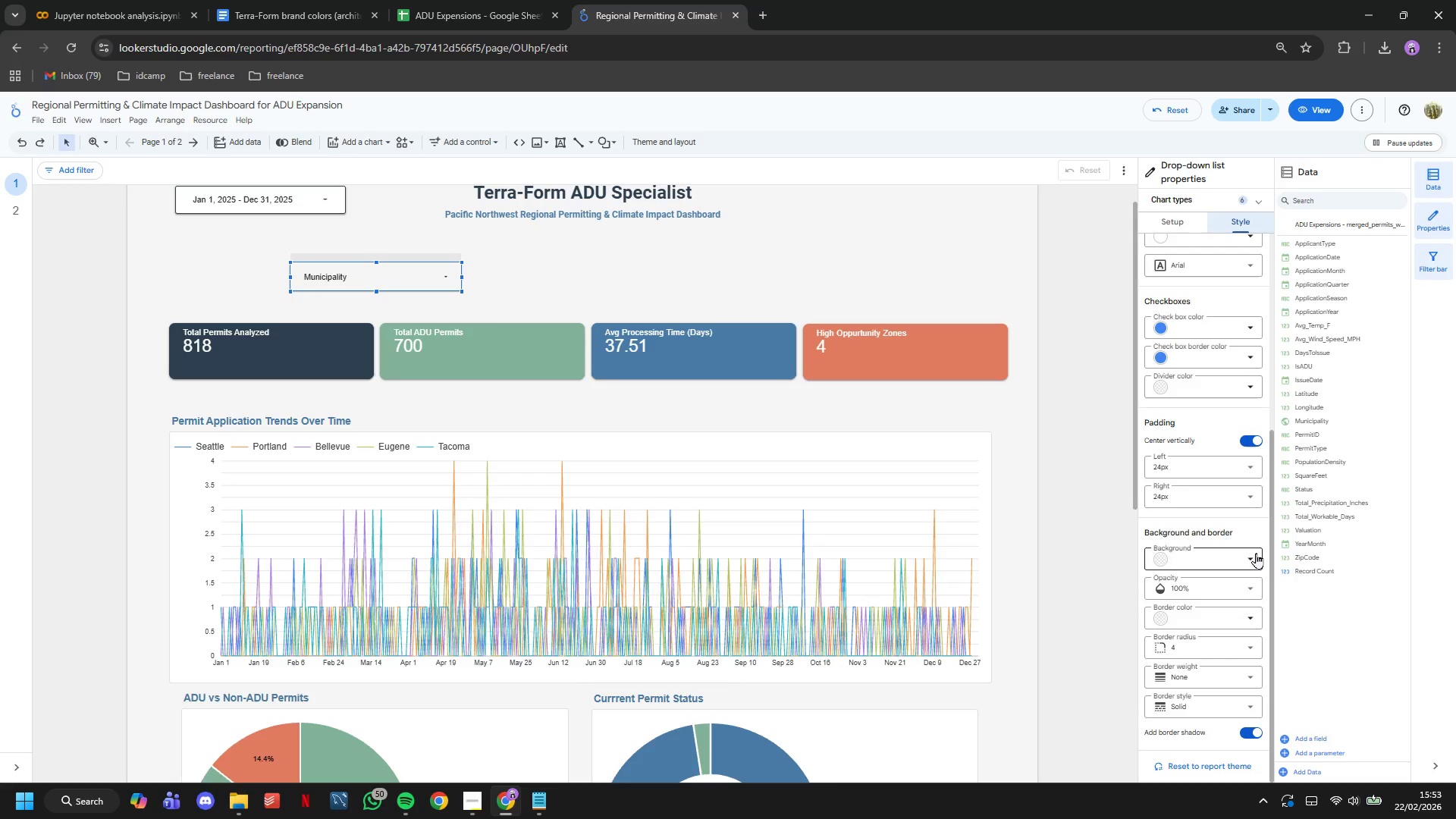 
left_click([1256, 553])
 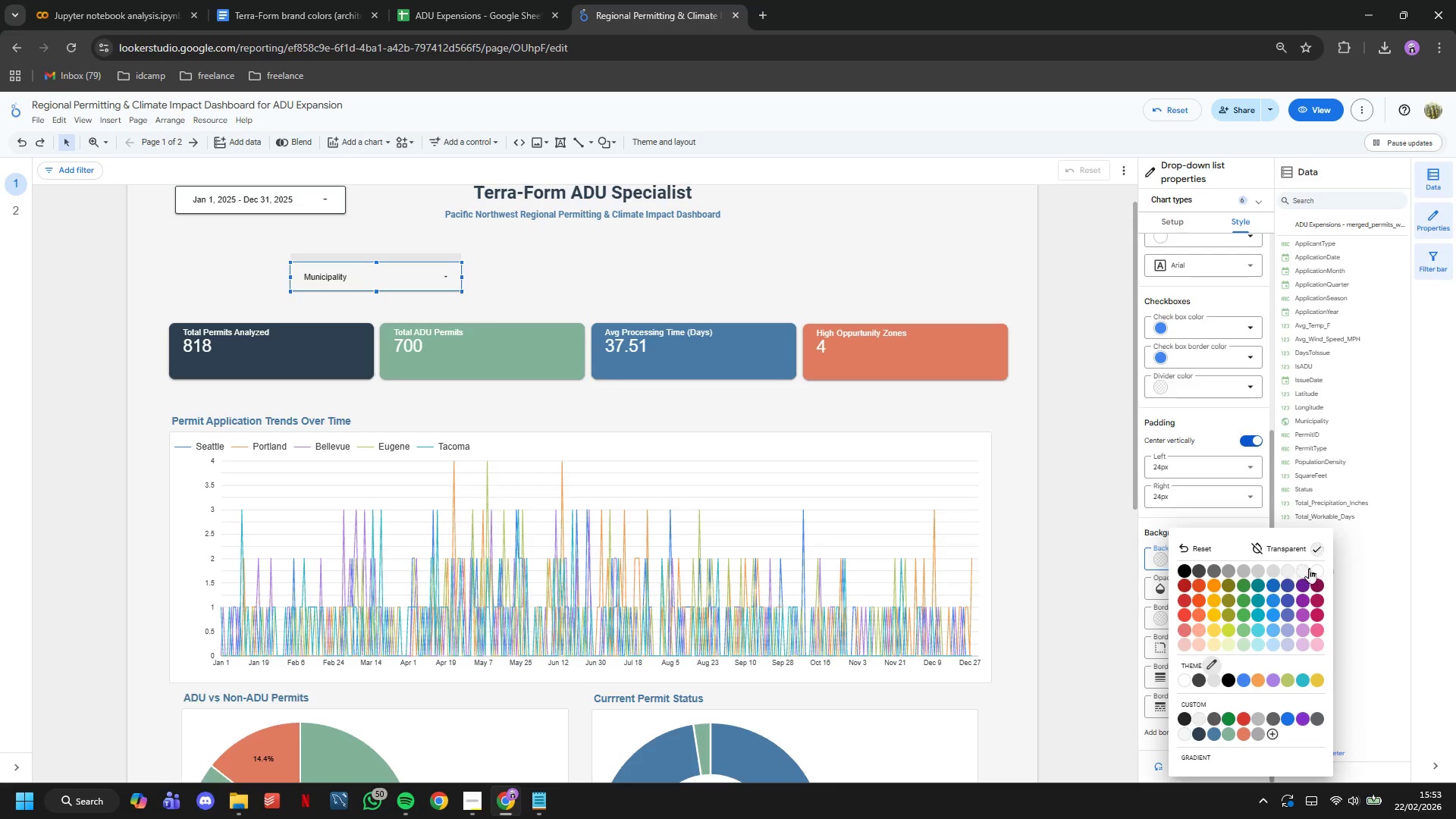 
left_click([1312, 568])
 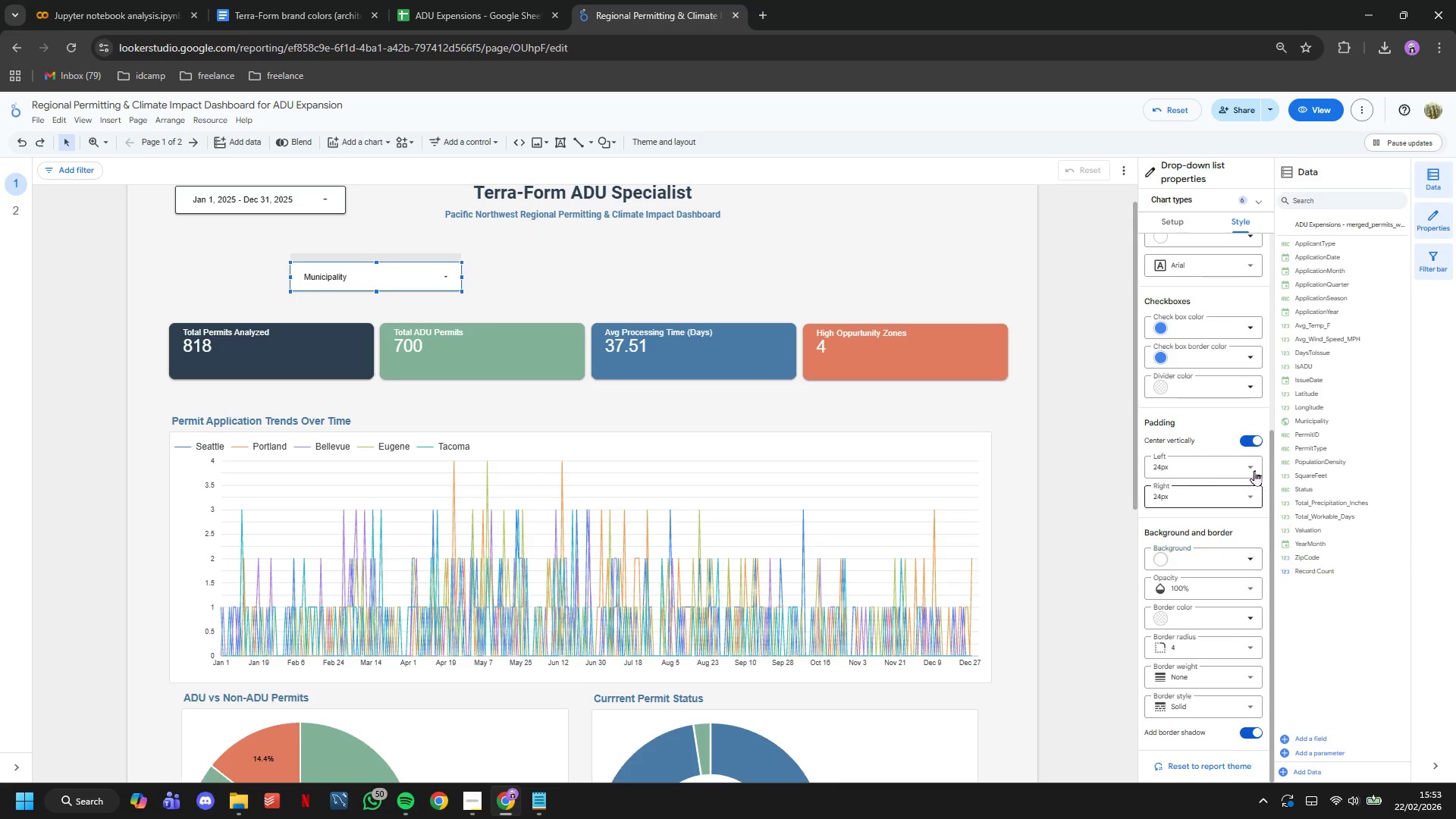 
scroll: coordinate [1238, 464], scroll_direction: up, amount: 5.0
 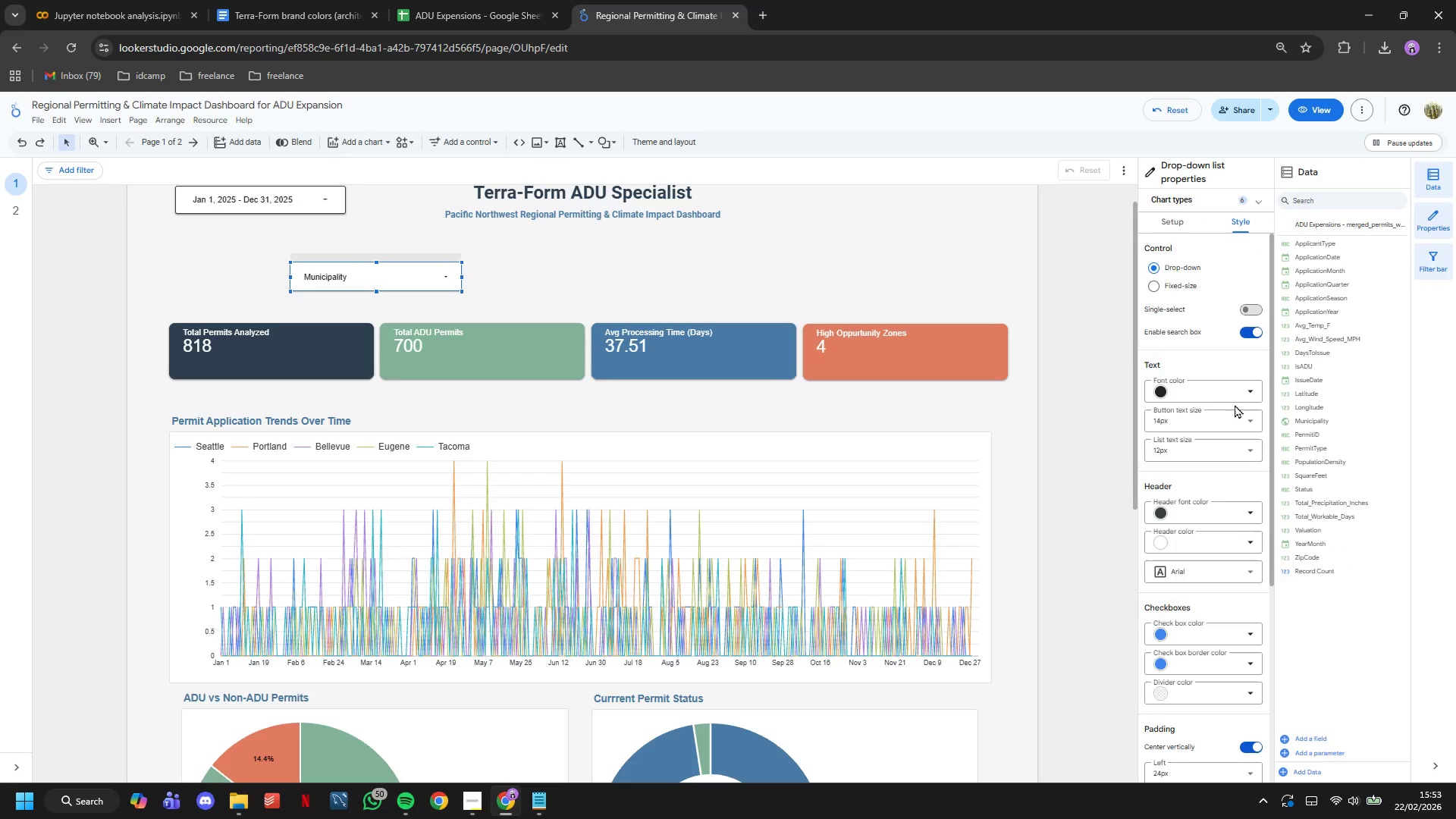 
left_click([1230, 395])
 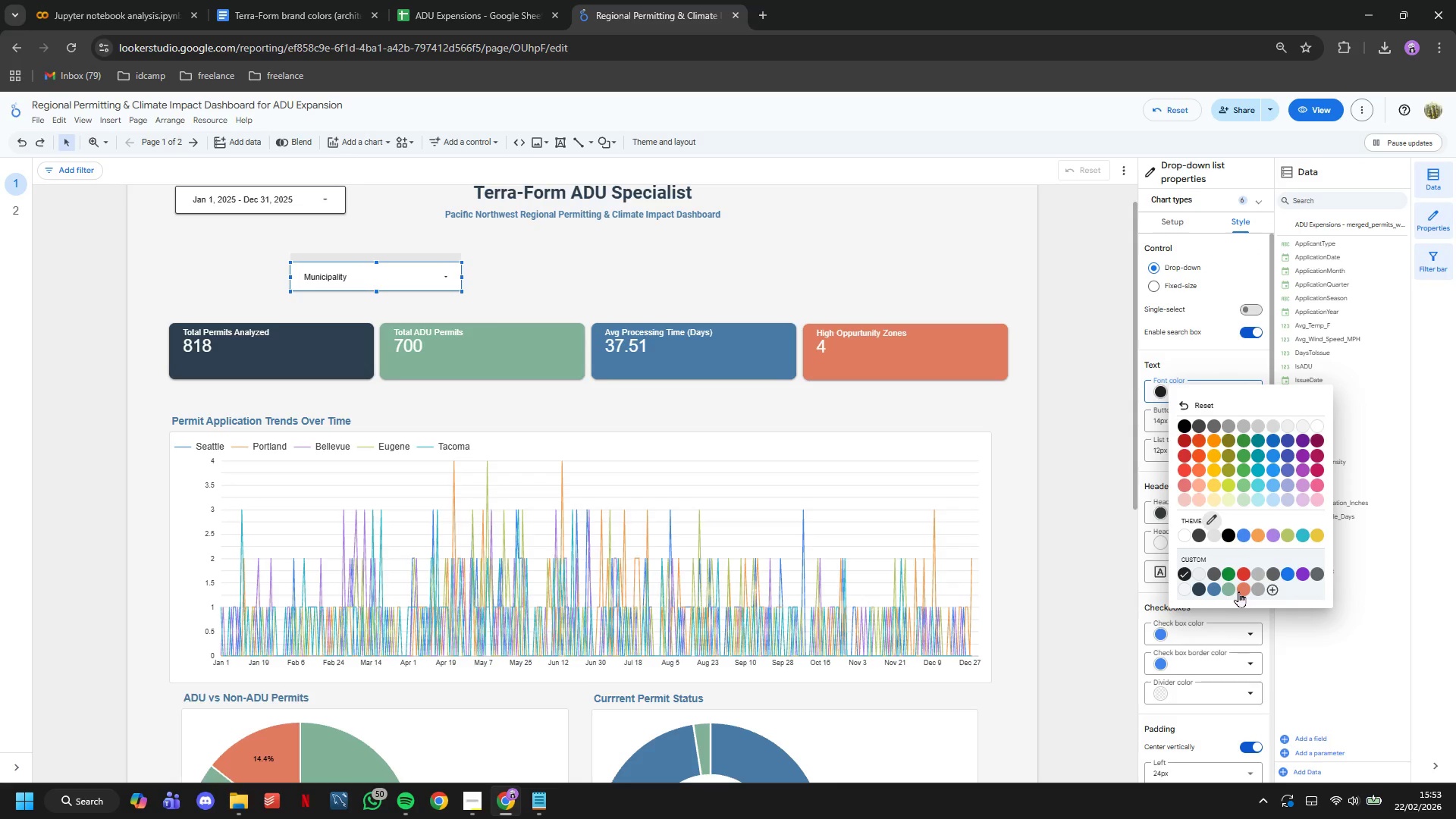 
left_click([1213, 590])
 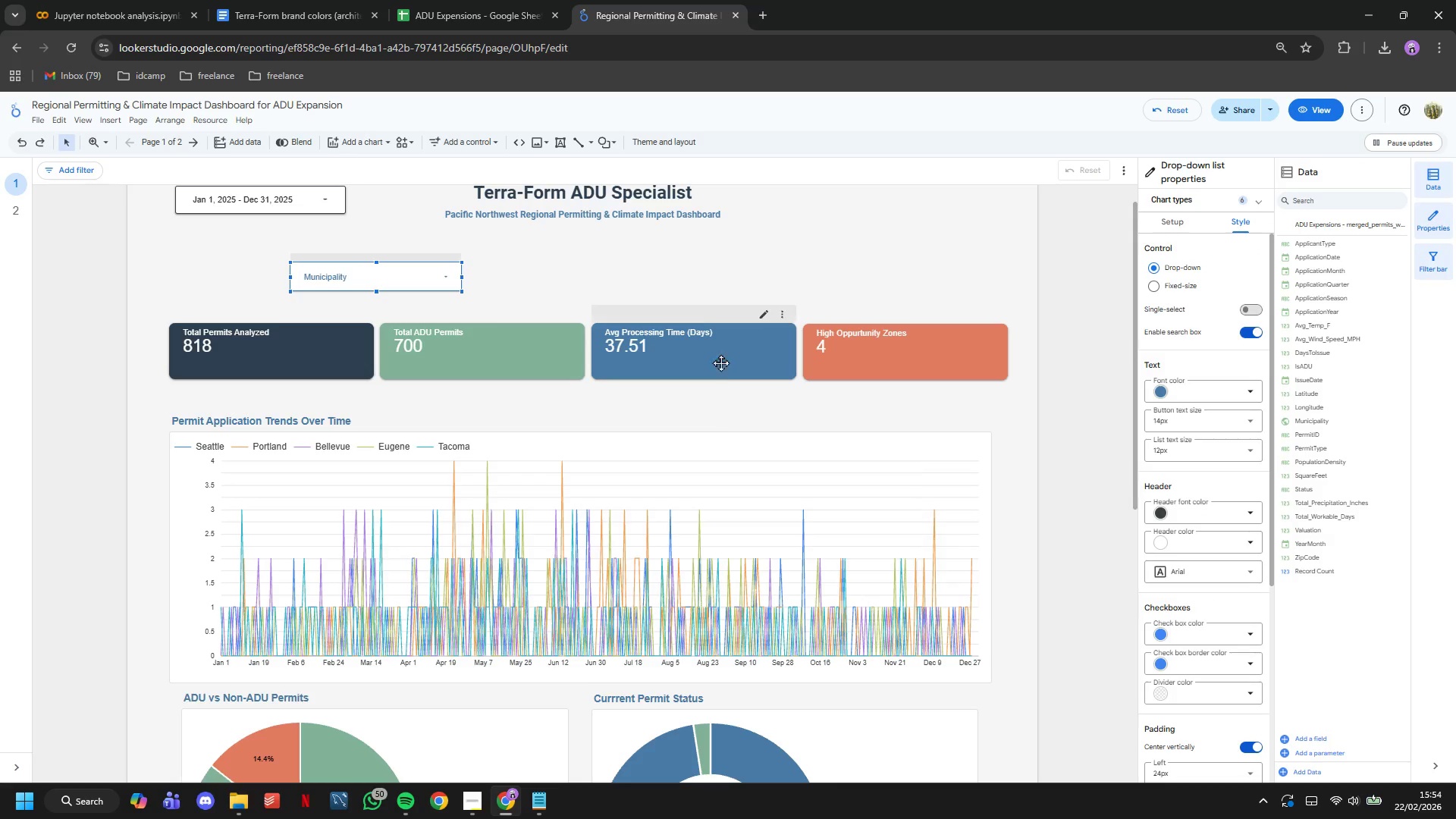 
left_click([673, 276])
 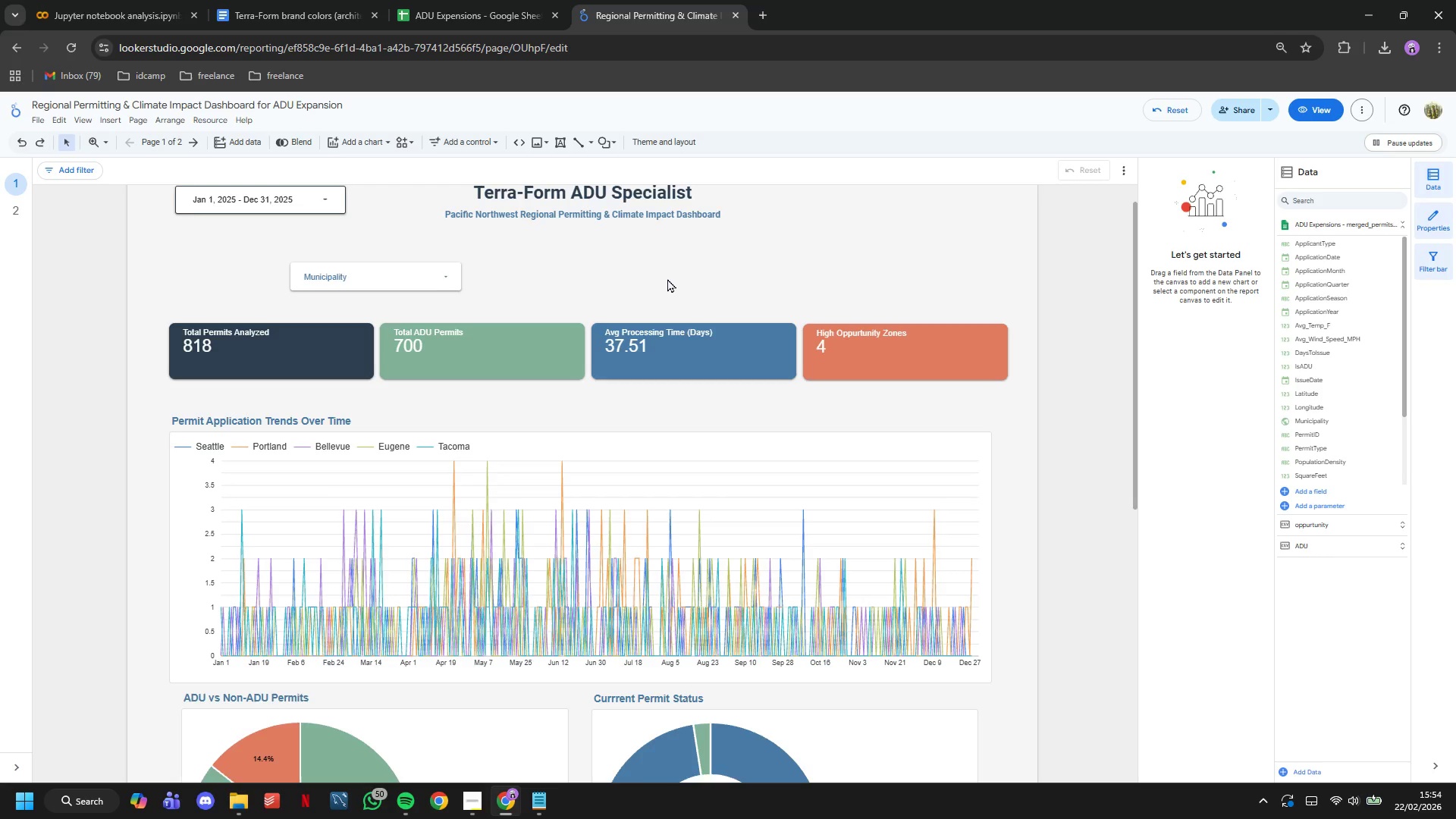 
scroll: coordinate [667, 281], scroll_direction: up, amount: 4.0
 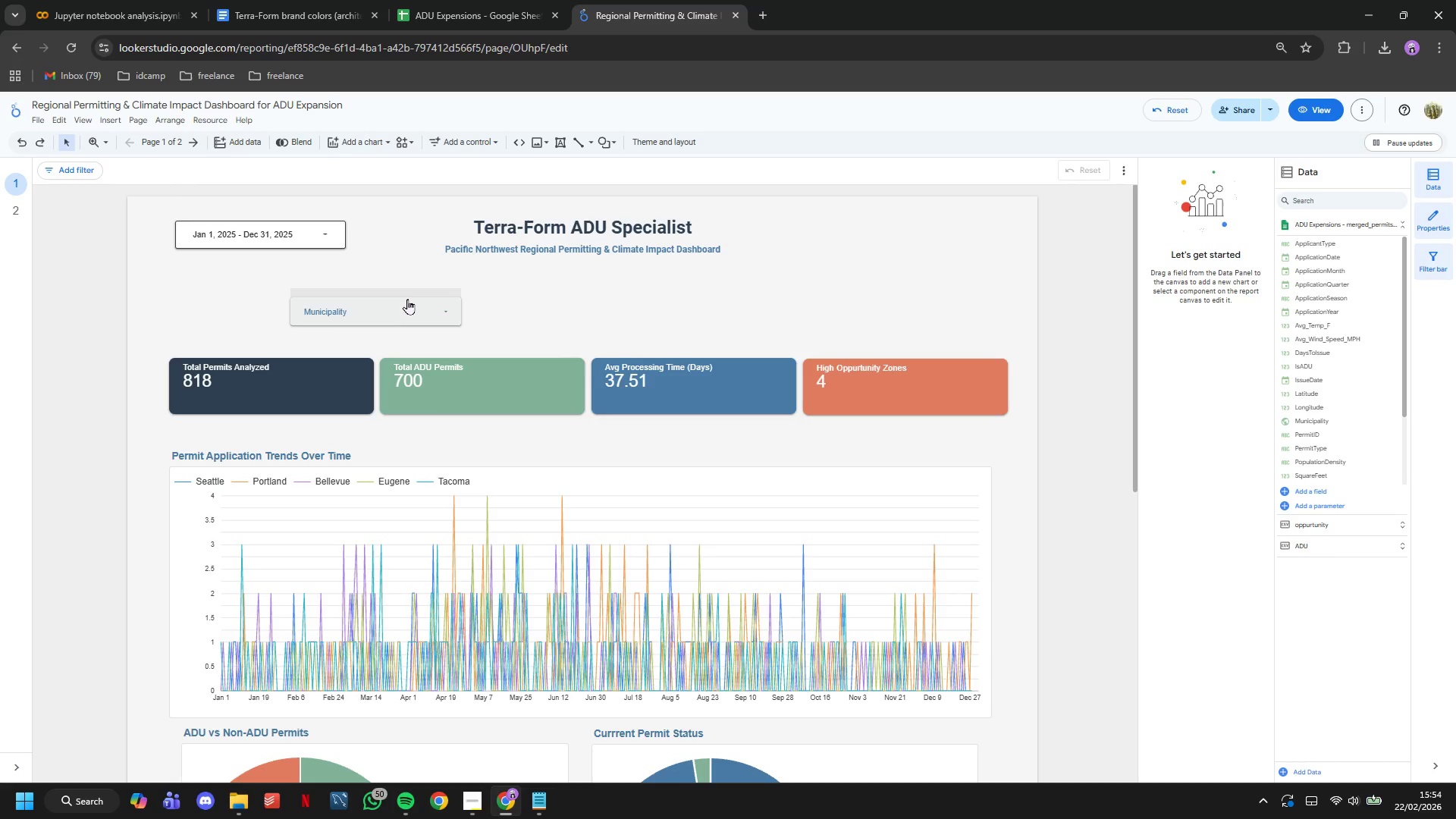 
left_click_drag(start_coordinate=[403, 312], to_coordinate=[399, 308])
 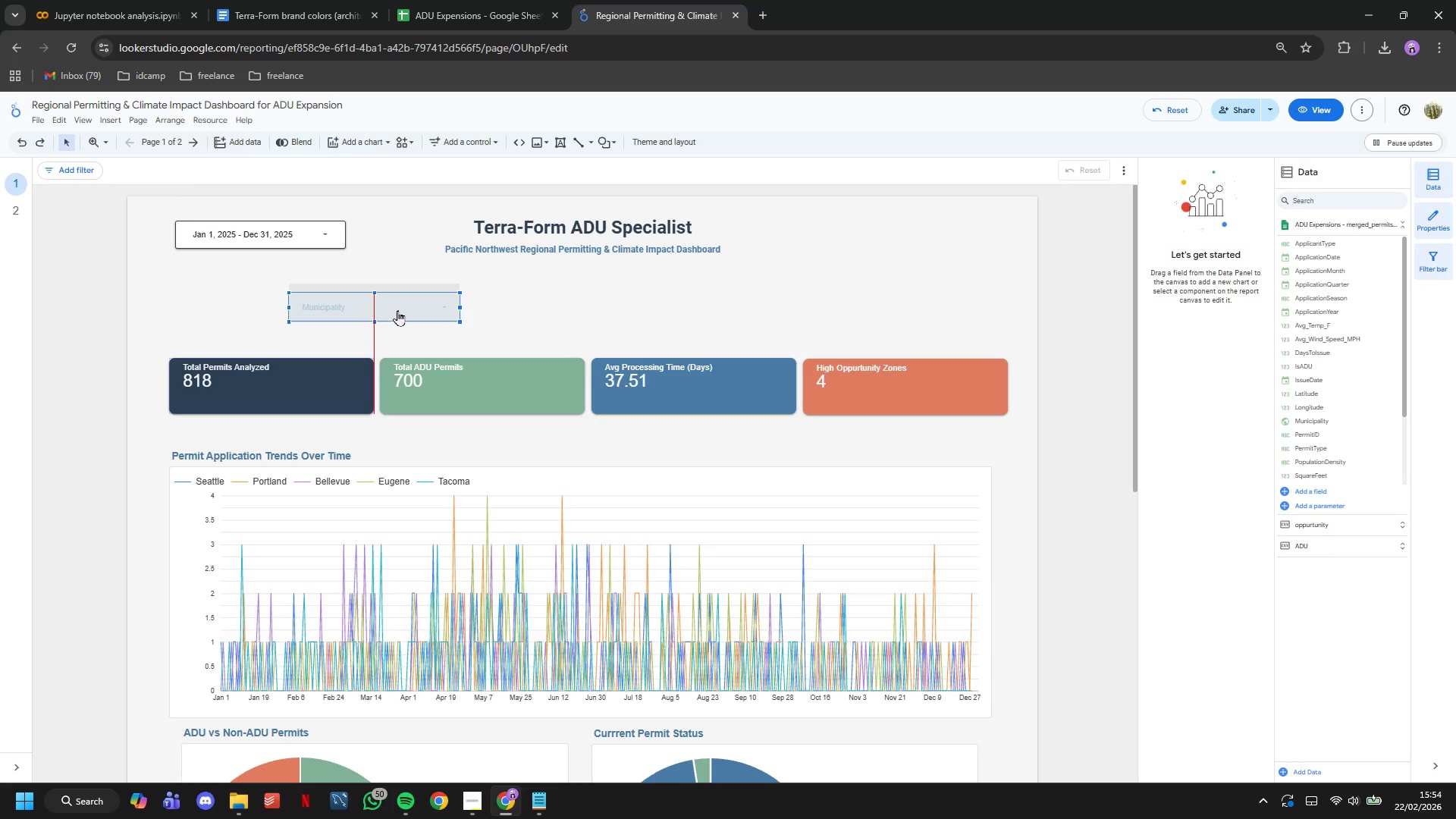 
key(Control+C)
 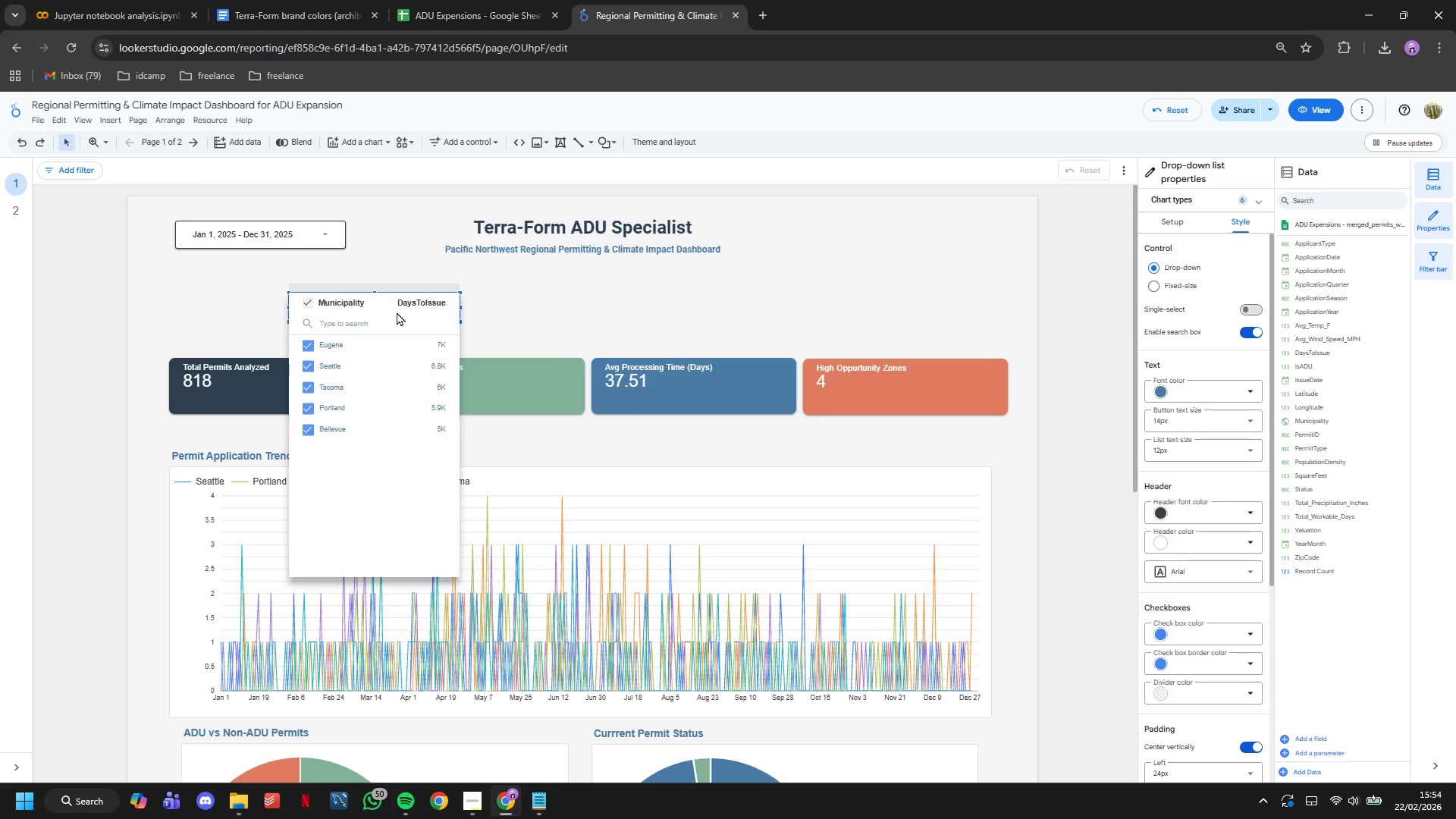 
key(Control+V)
 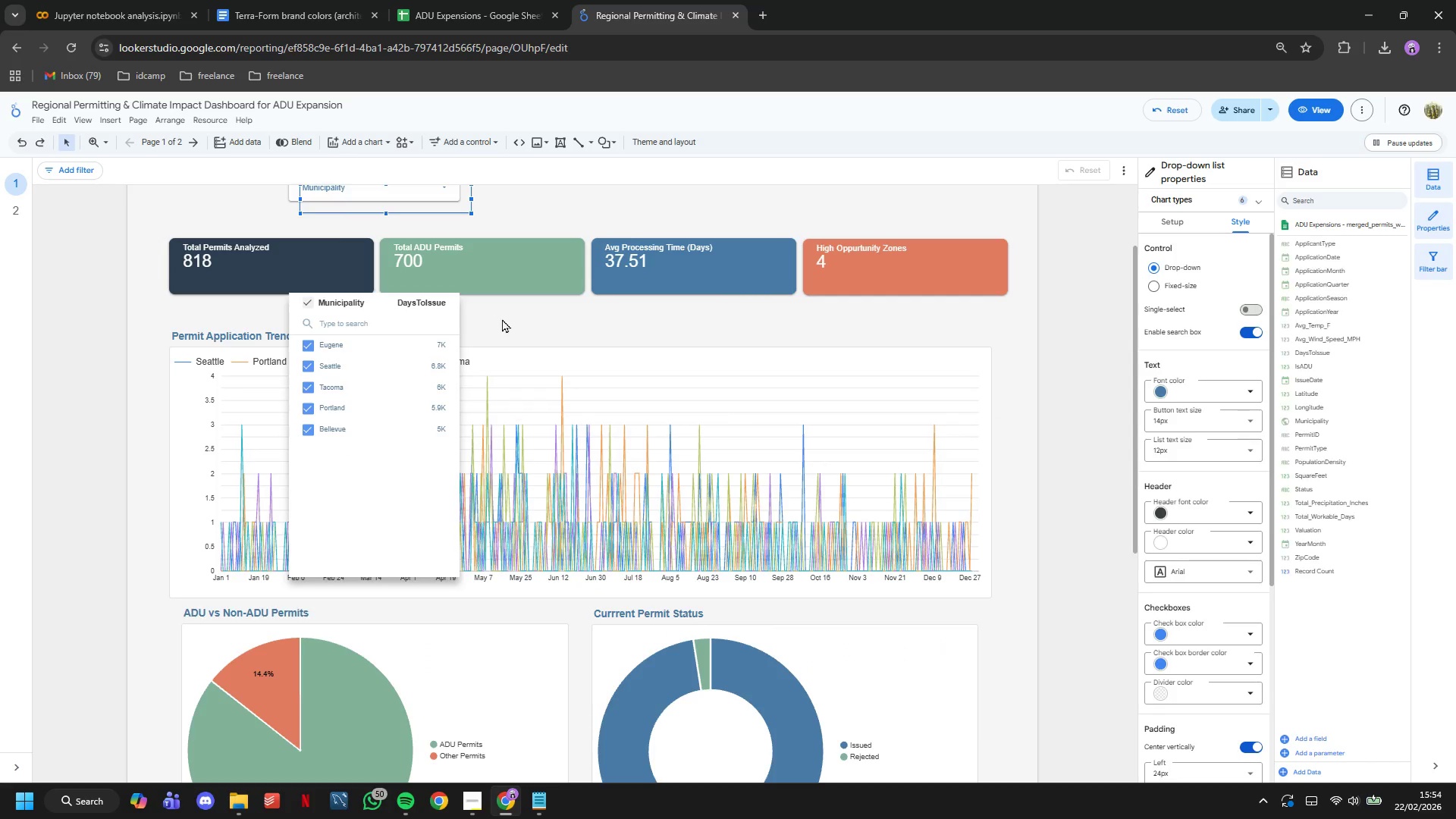 
scroll: coordinate [502, 324], scroll_direction: up, amount: 5.0
 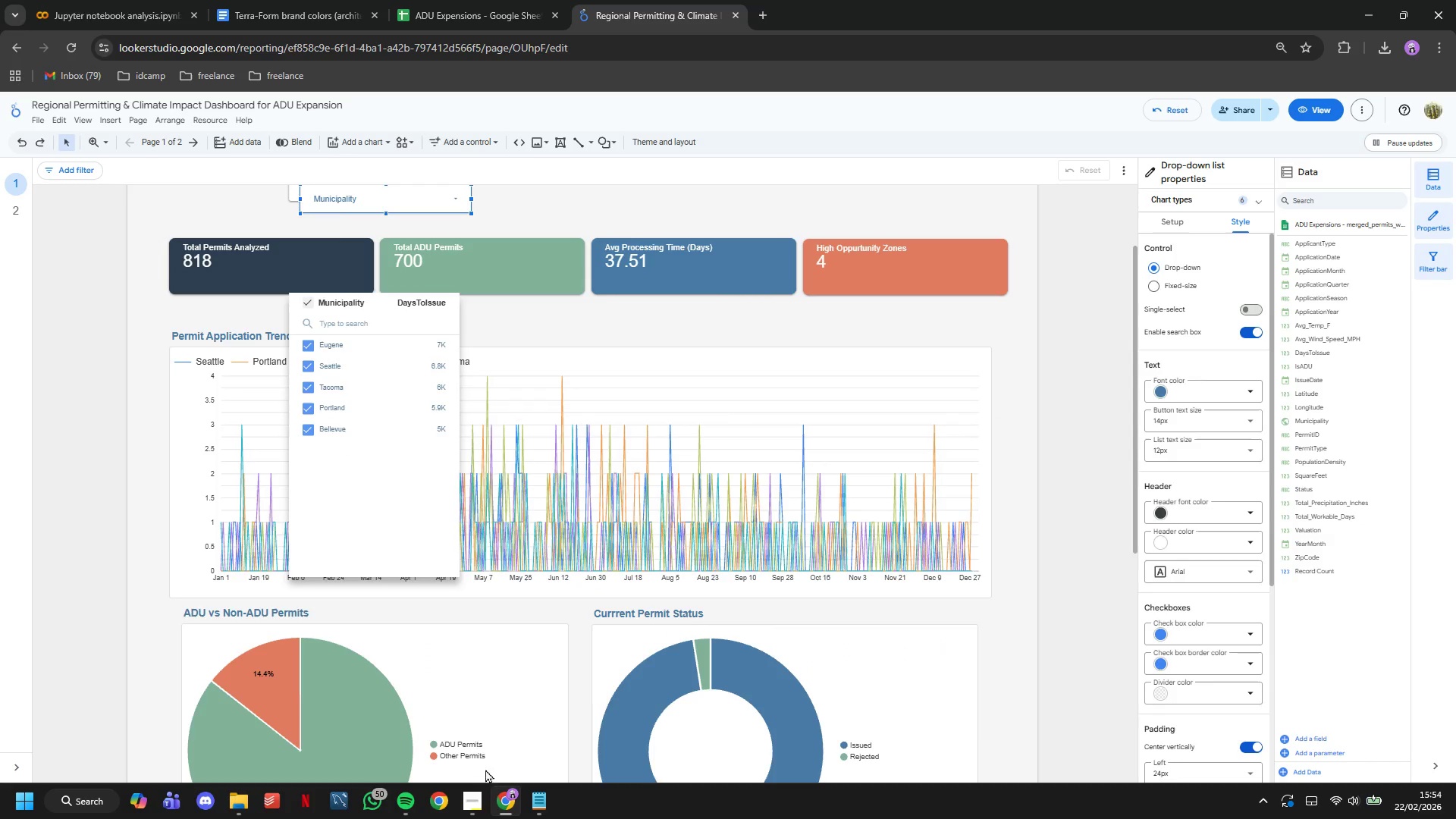 
left_click([475, 792])